 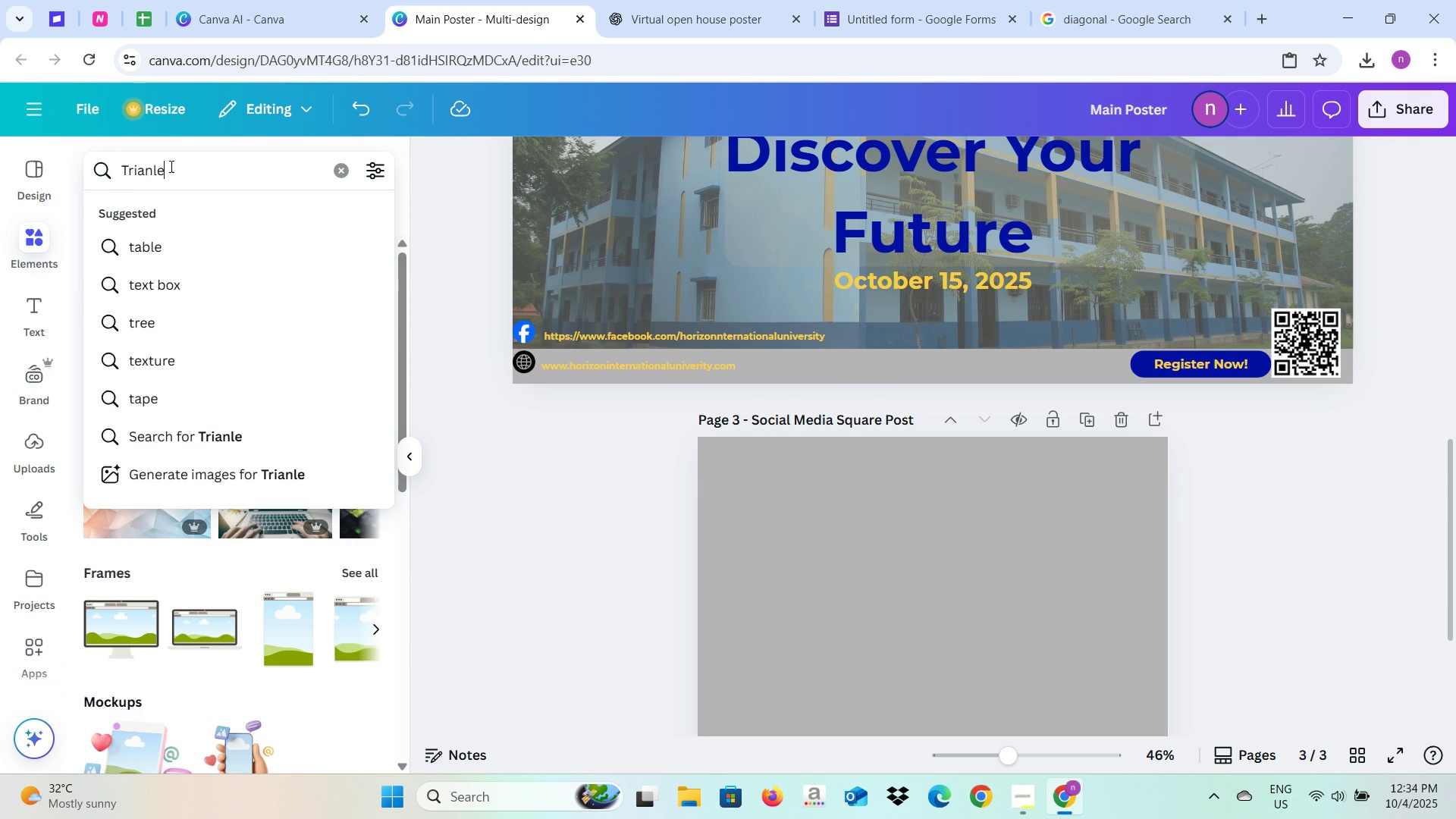 
mouse_move([216, 86])
 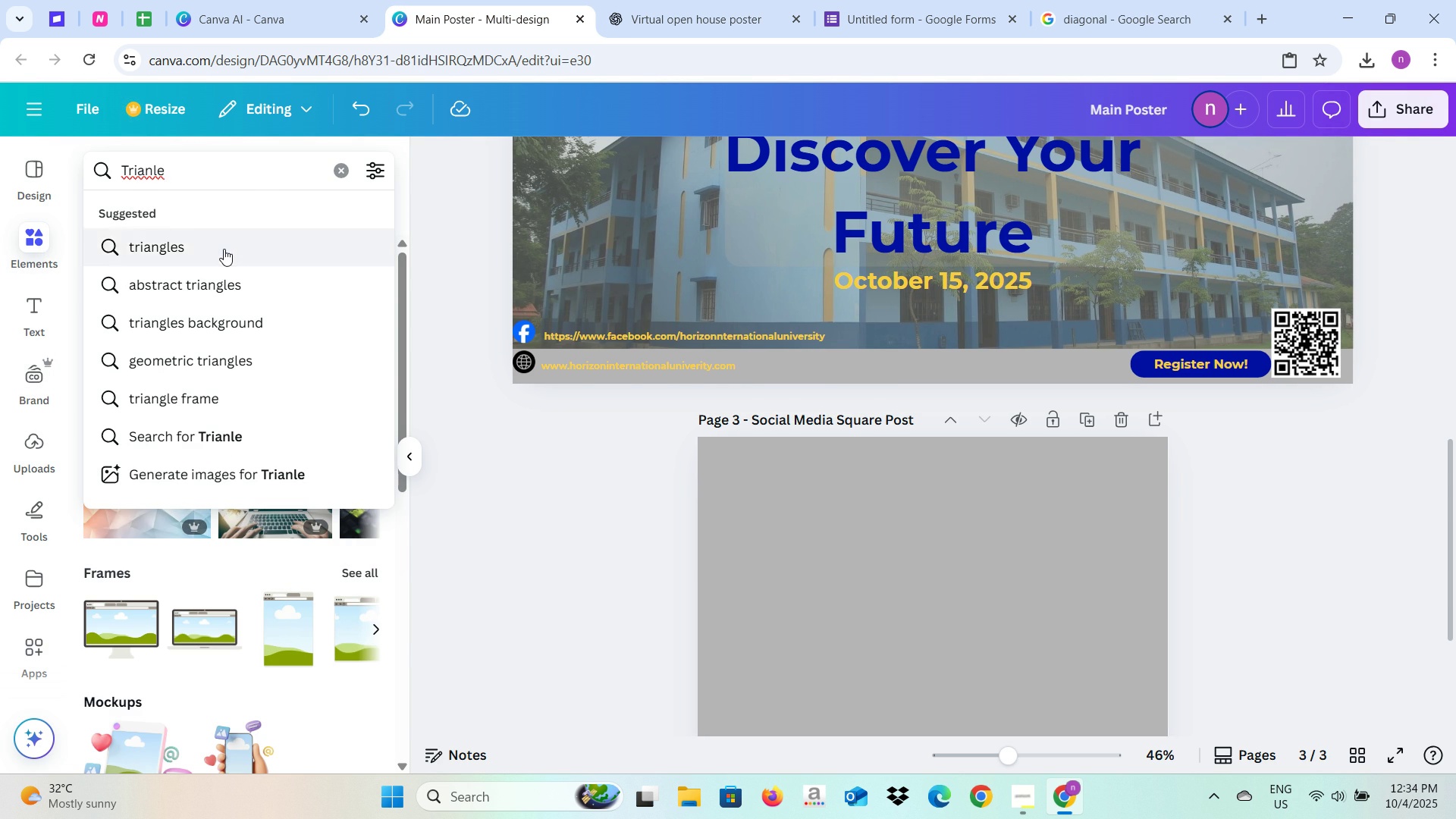 
left_click([224, 248])
 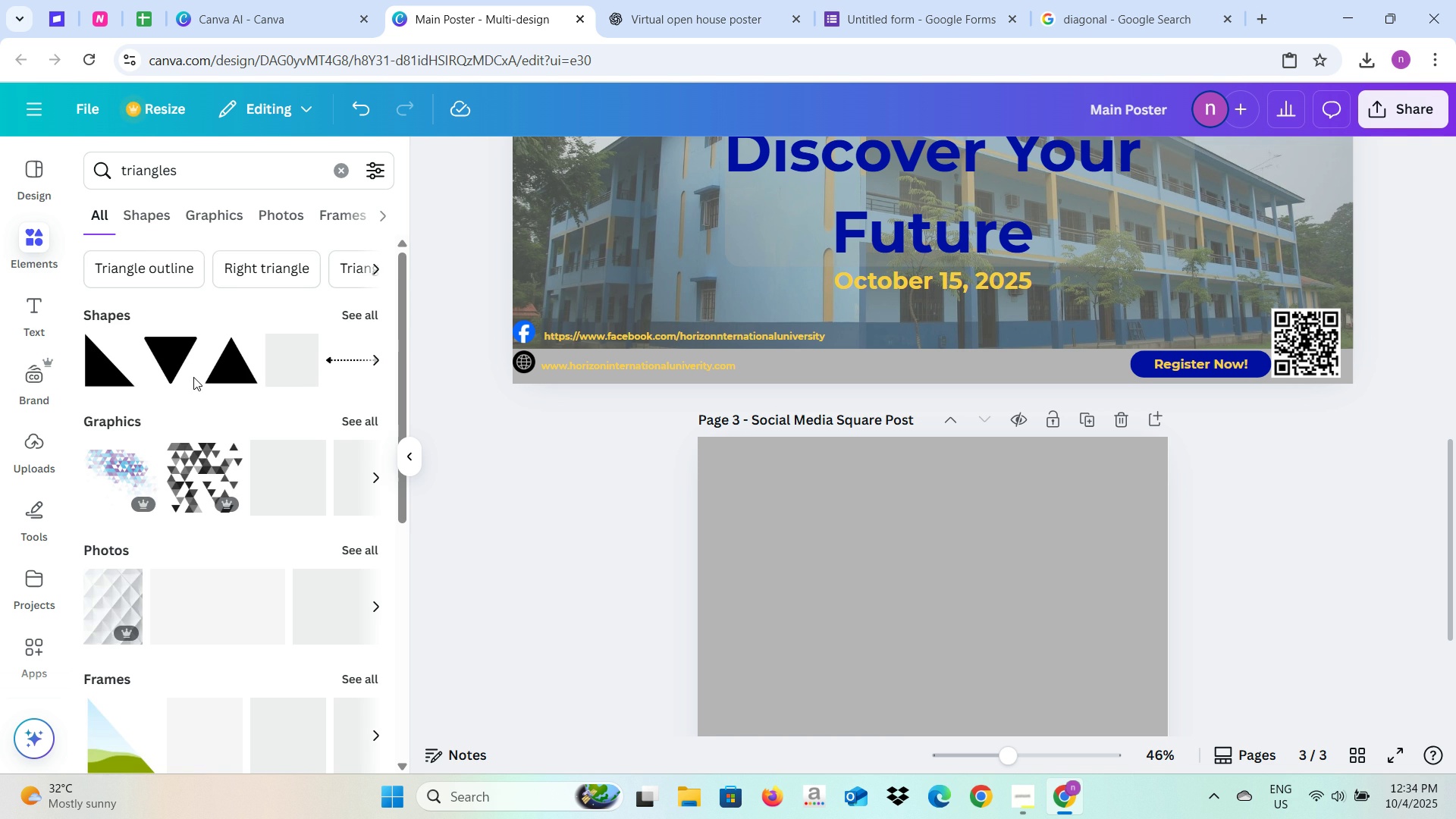 
scroll: coordinate [161, 523], scroll_direction: down, amount: 2.0
 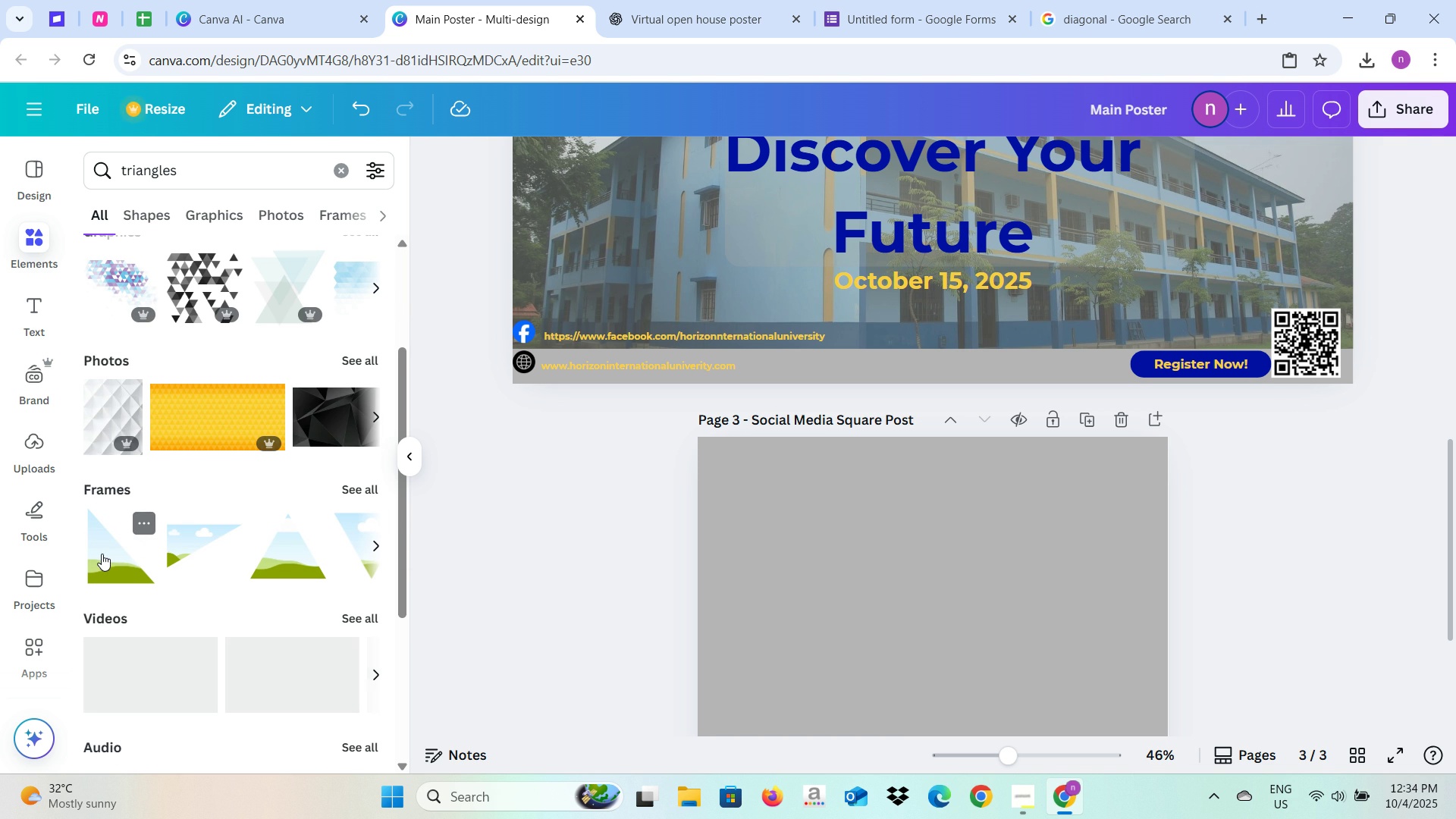 
left_click([102, 554])
 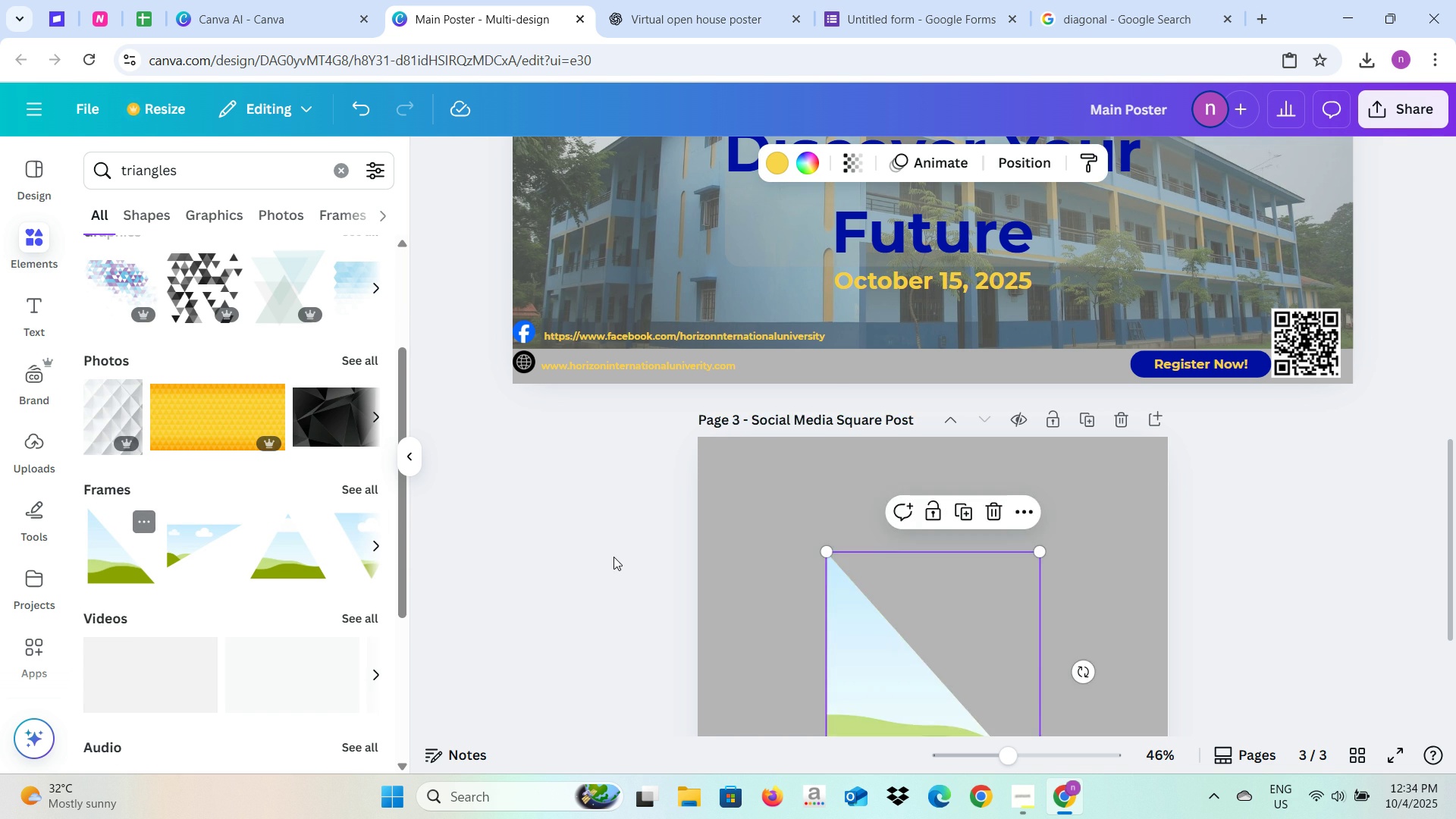 
scroll: coordinate [611, 561], scroll_direction: down, amount: 2.0